 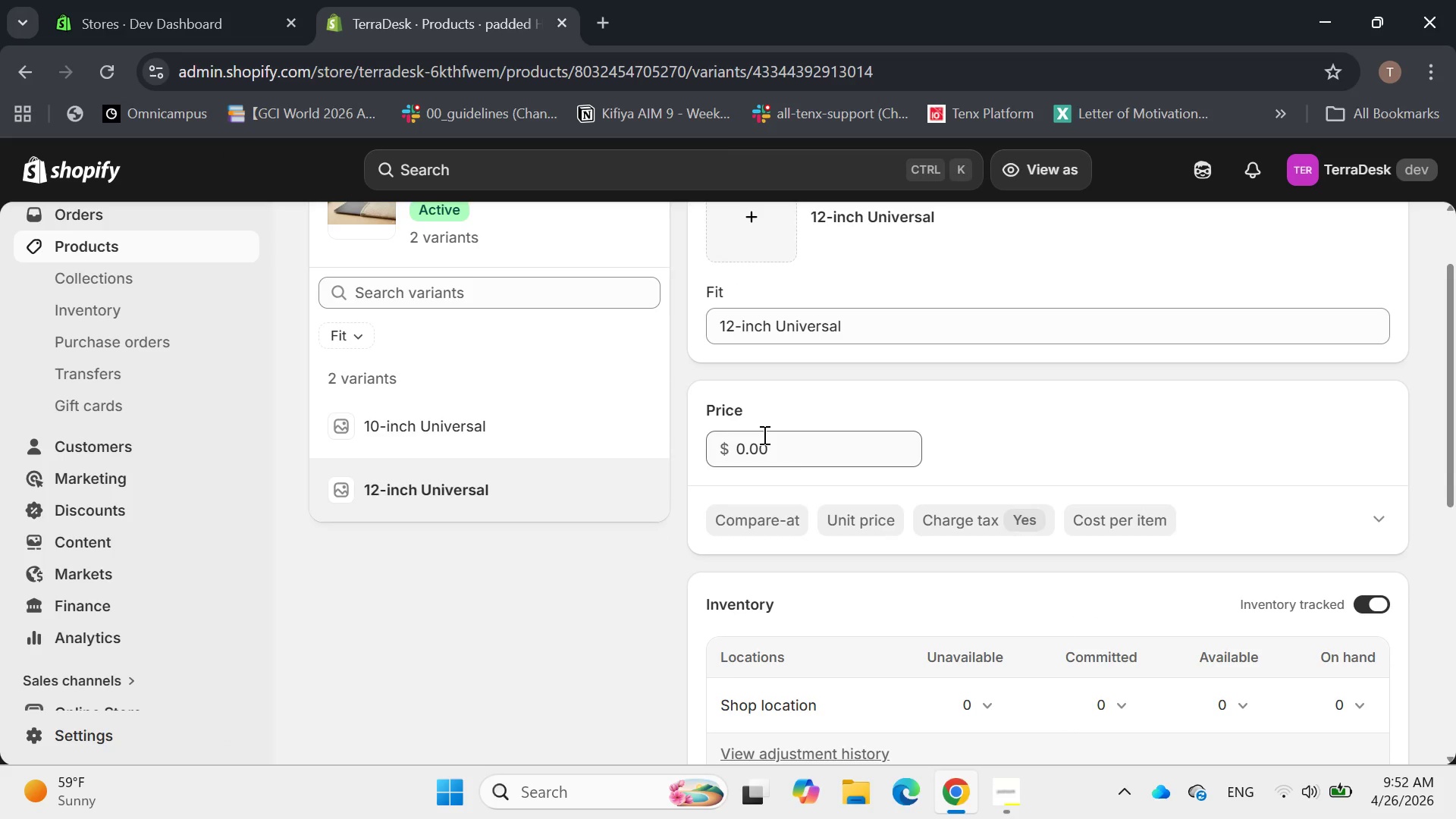 
hold_key(key=Backspace, duration=0.77)
 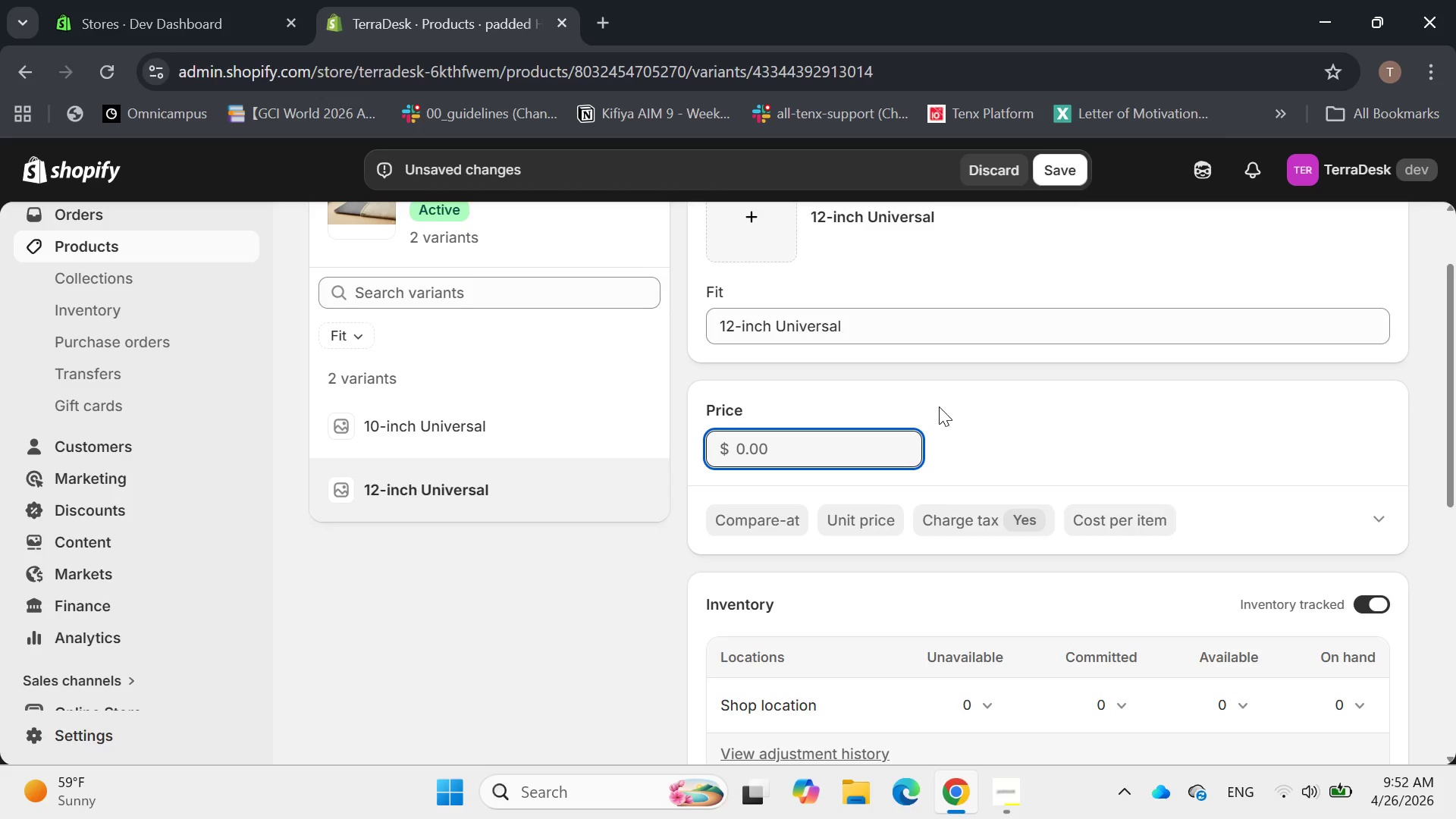 
type(42)
 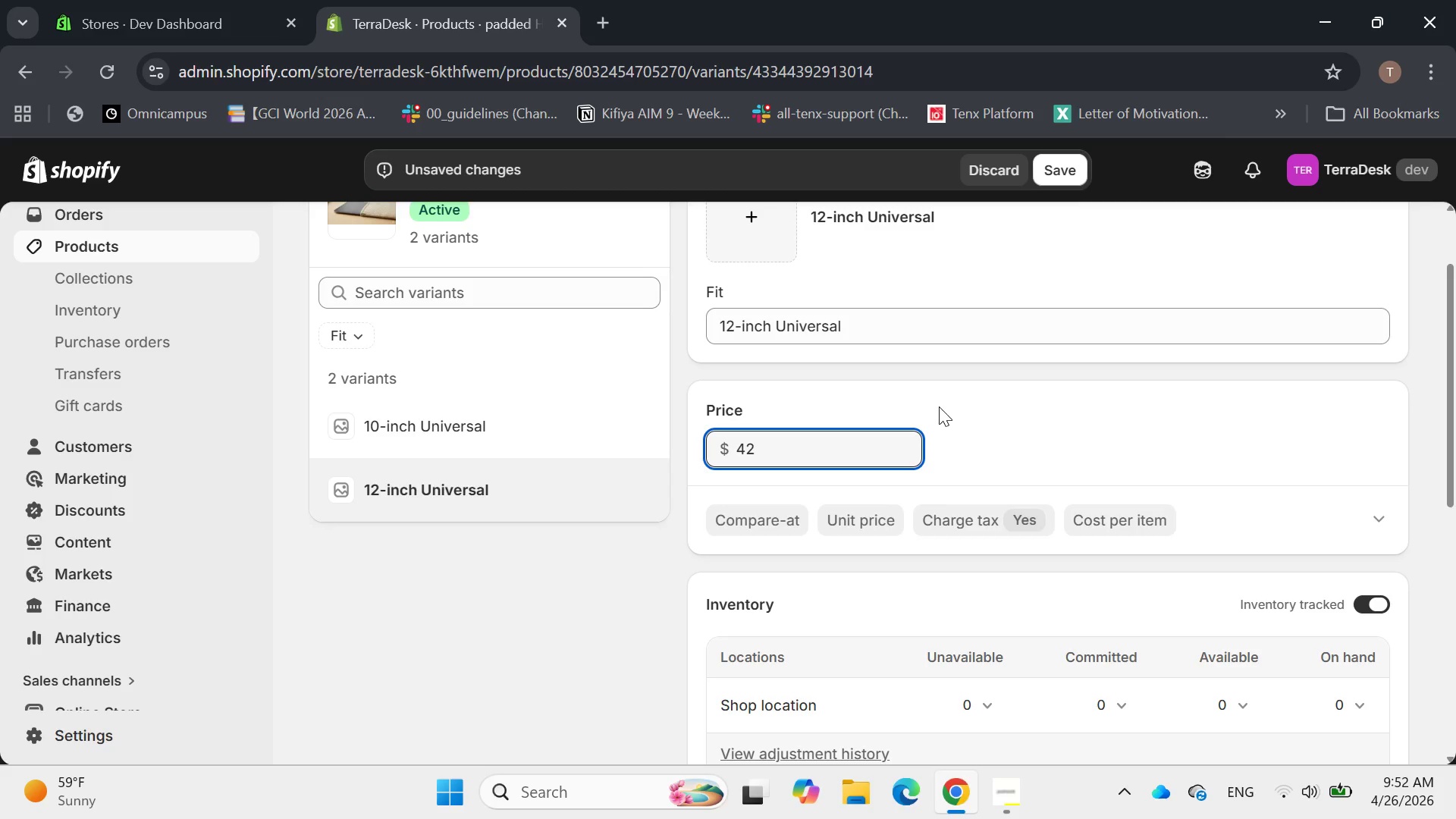 
key(Enter)
 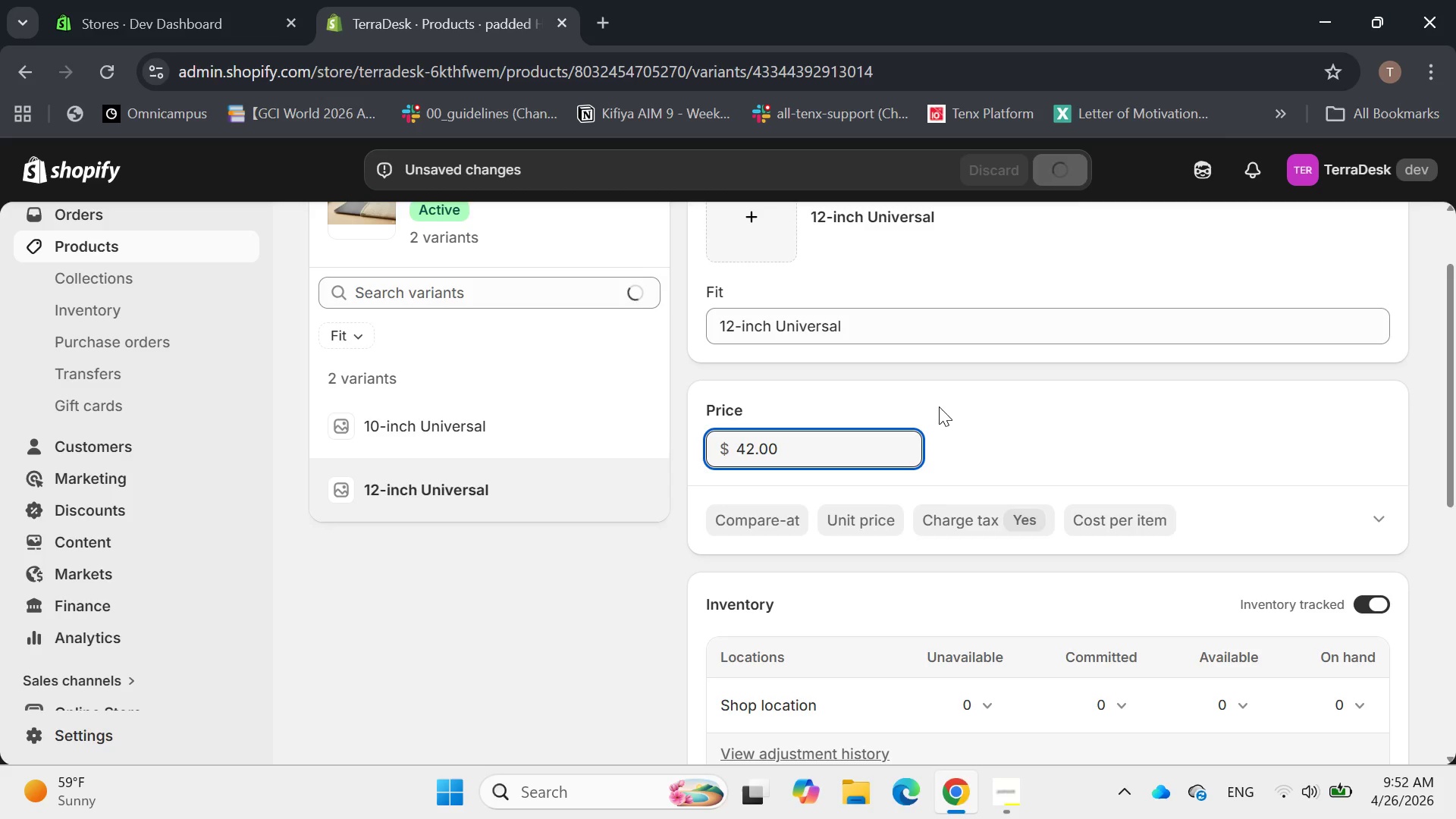 
scroll: coordinate [947, 400], scroll_direction: down, amount: 4.0
 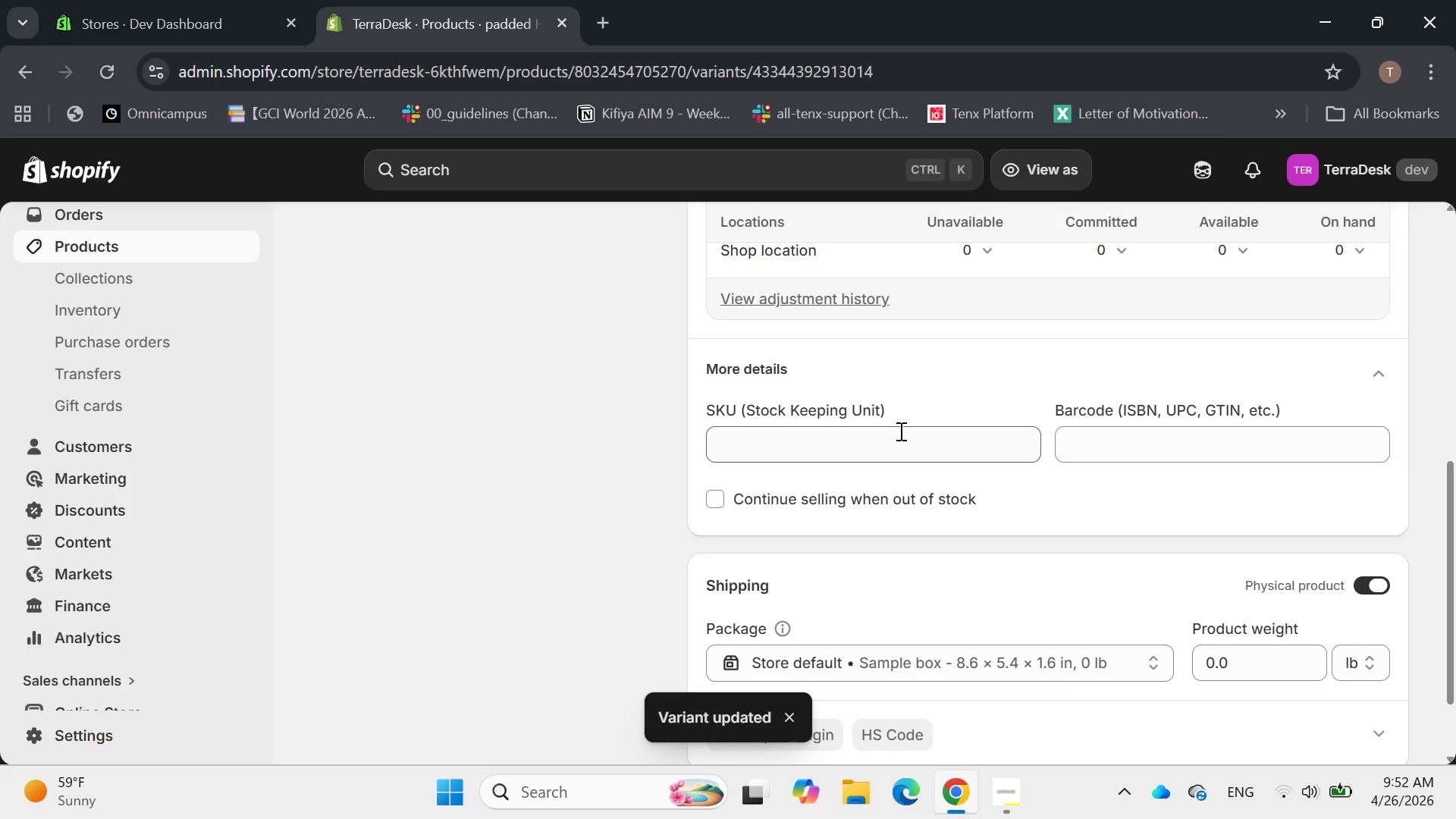 
left_click([879, 442])
 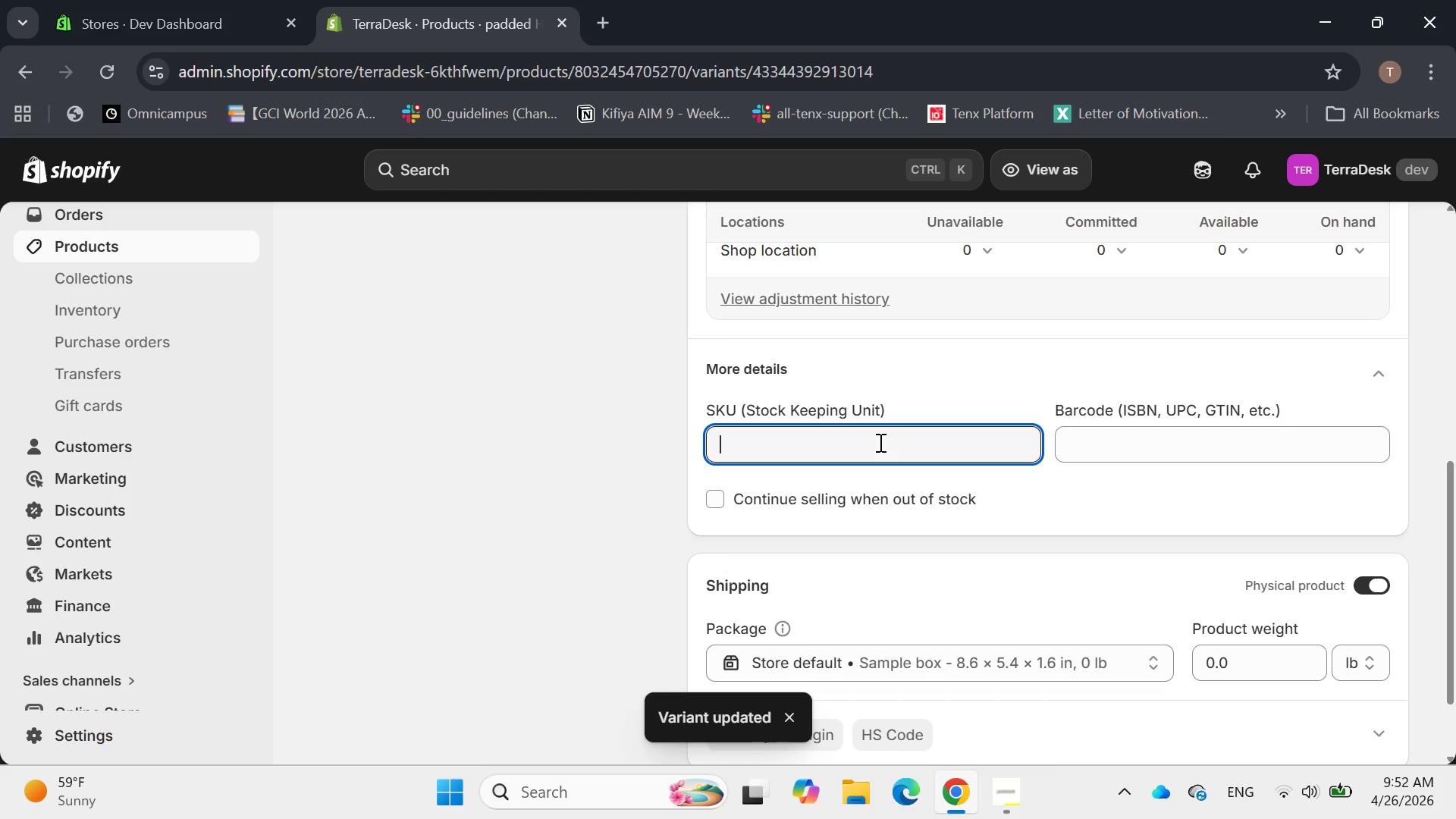 
key(3)
 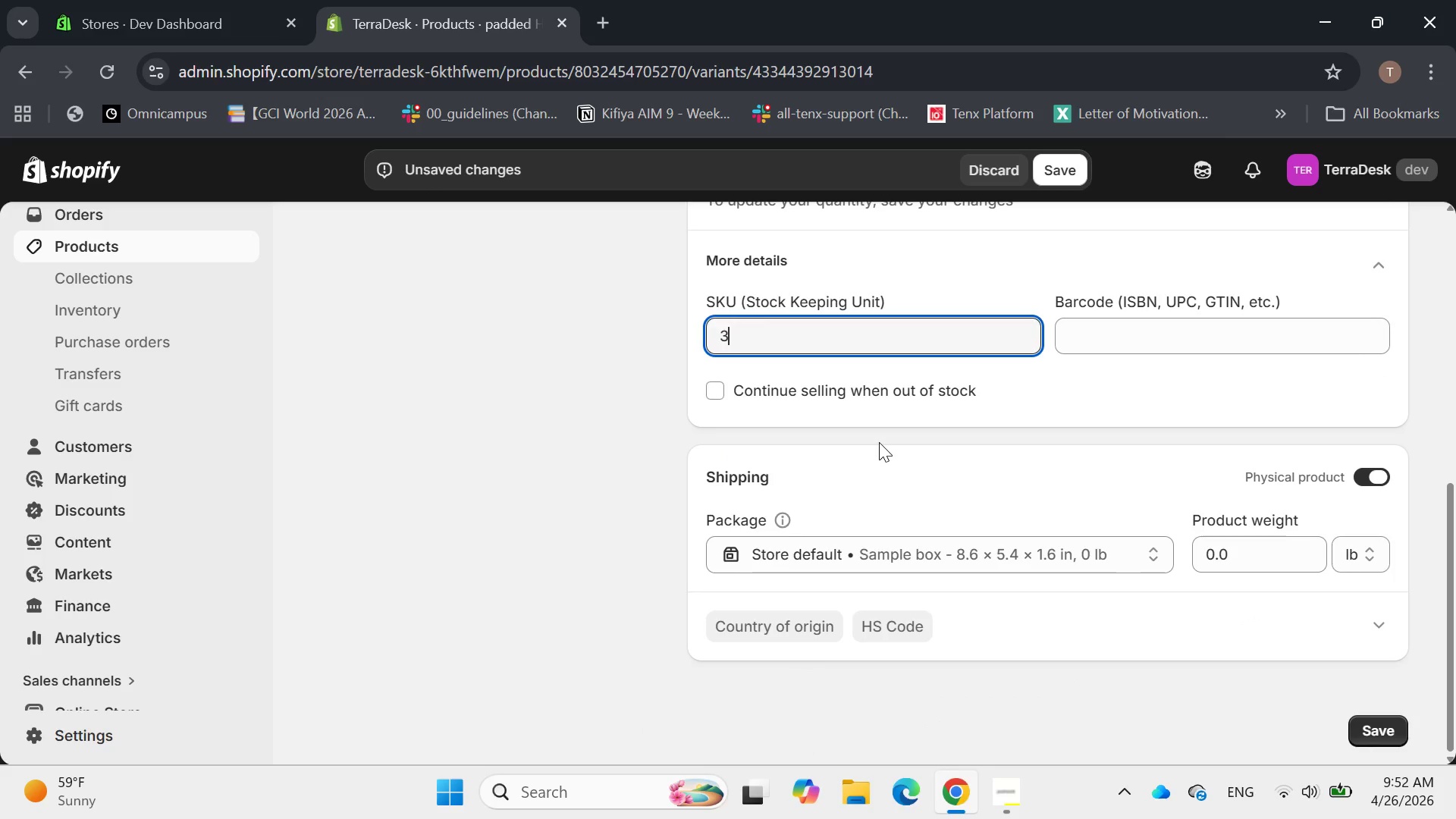 
key(Backspace)
 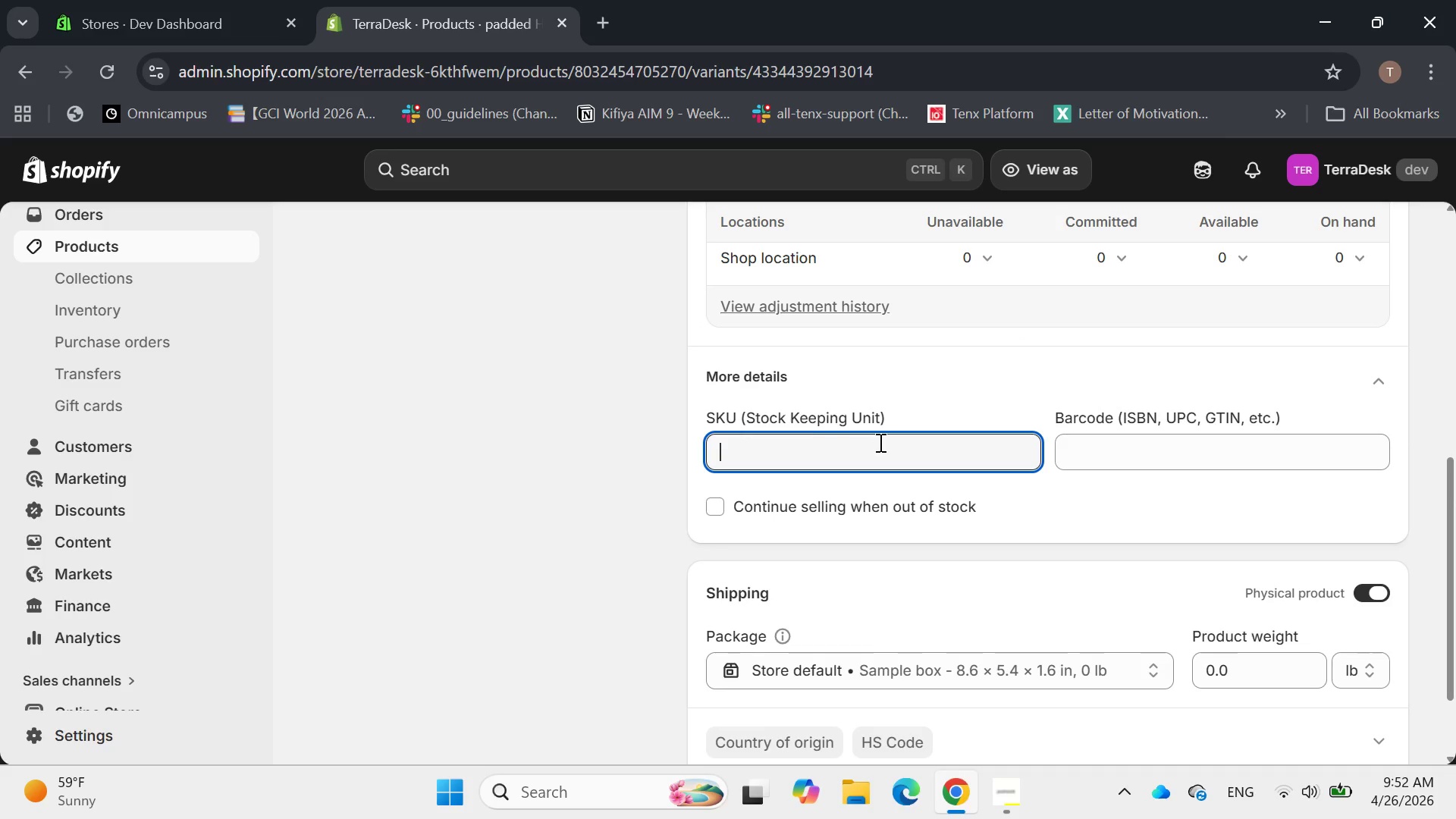 
wait(6.49)
 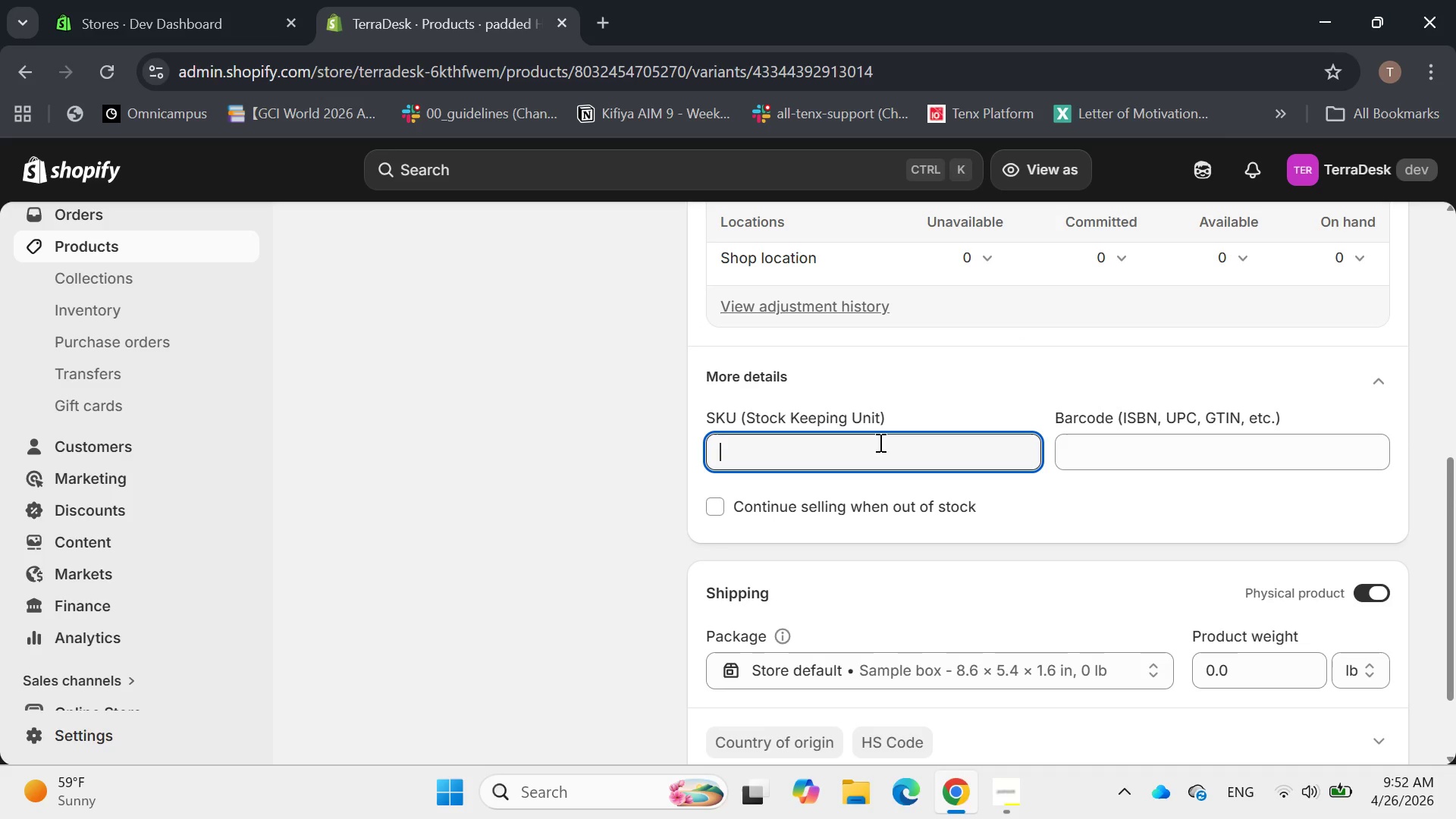 
type(42)
key(Backspace)
key(Backspace)
 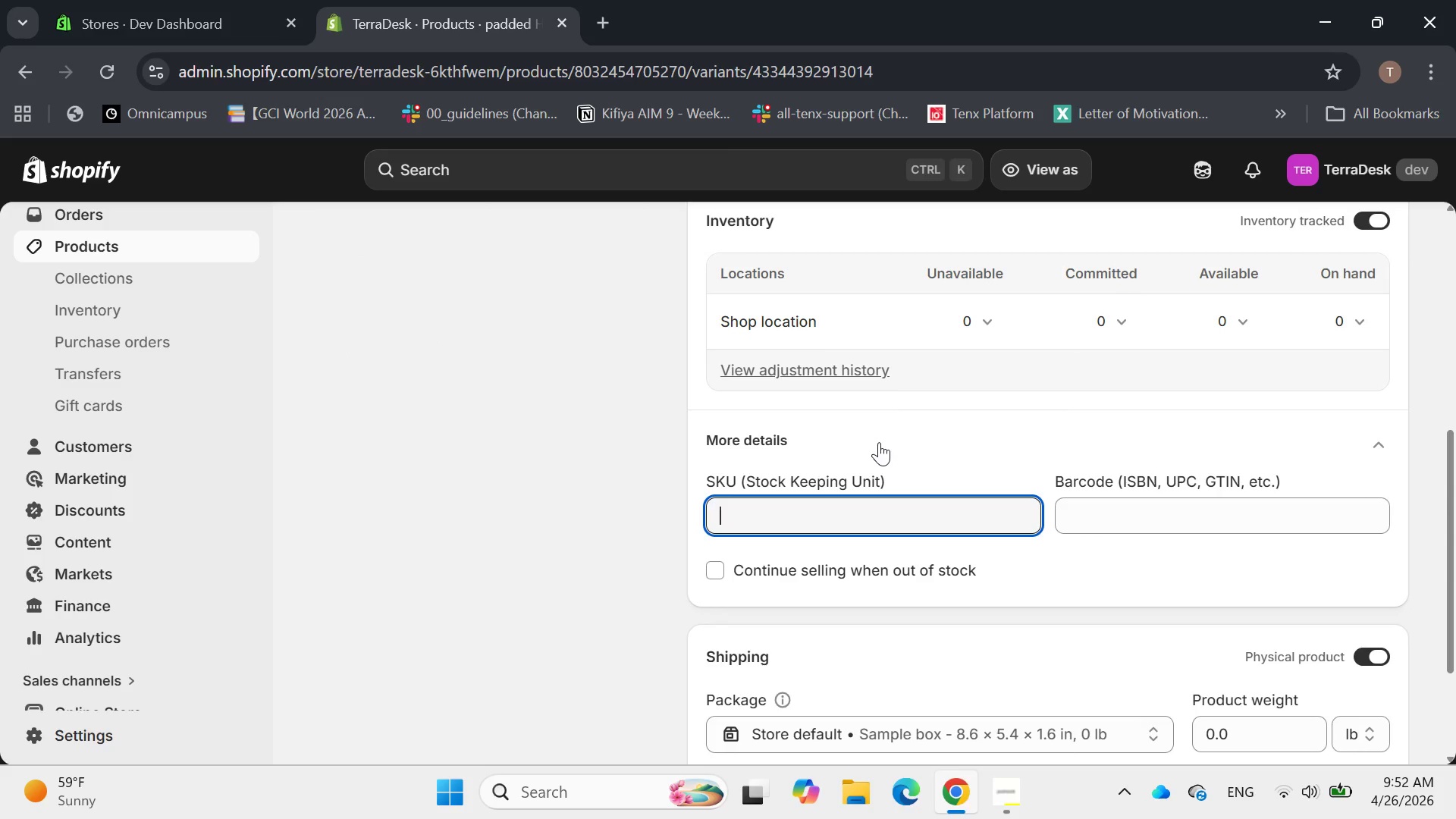 
type(TD-)
 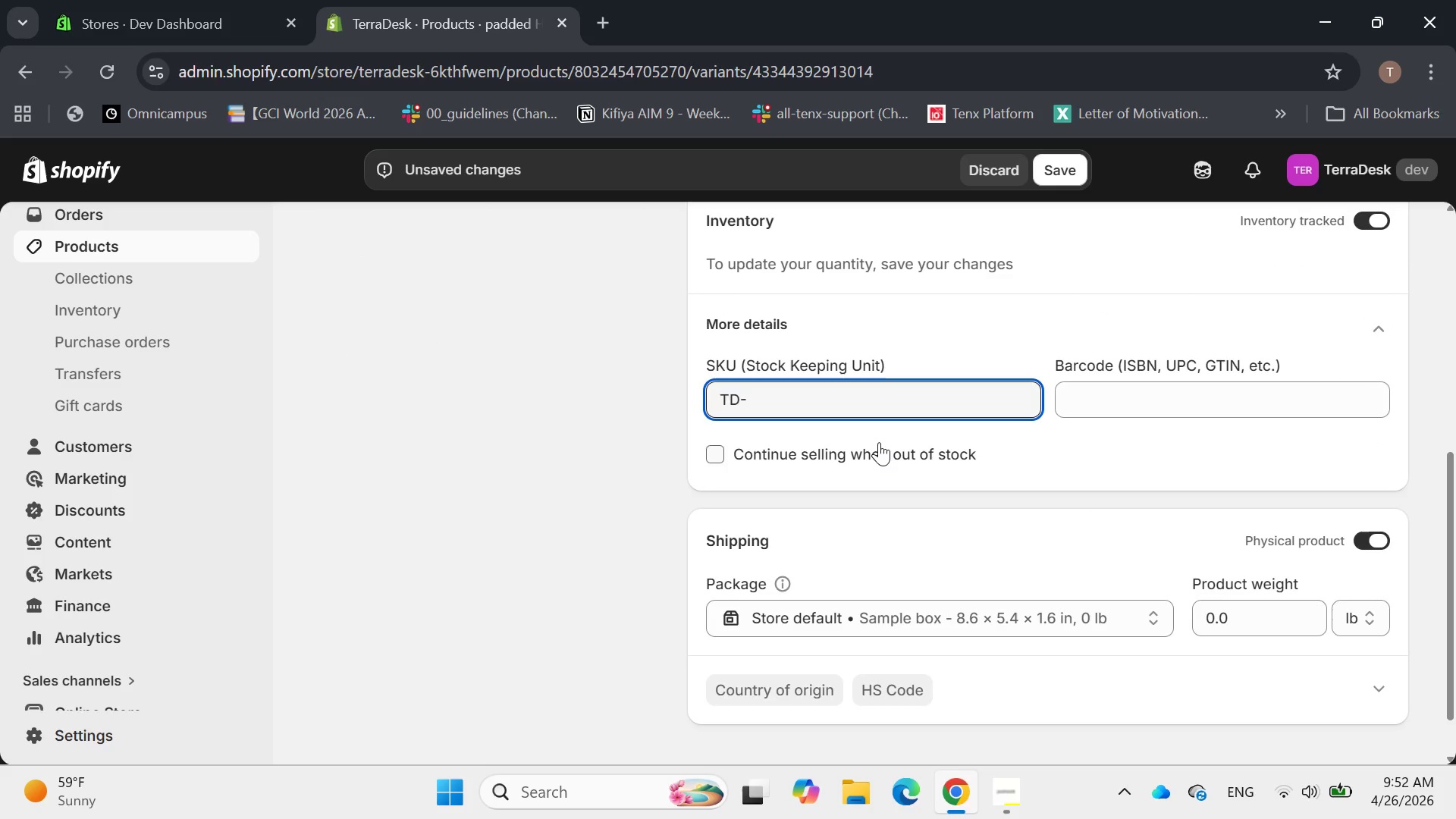 
wait(5.45)
 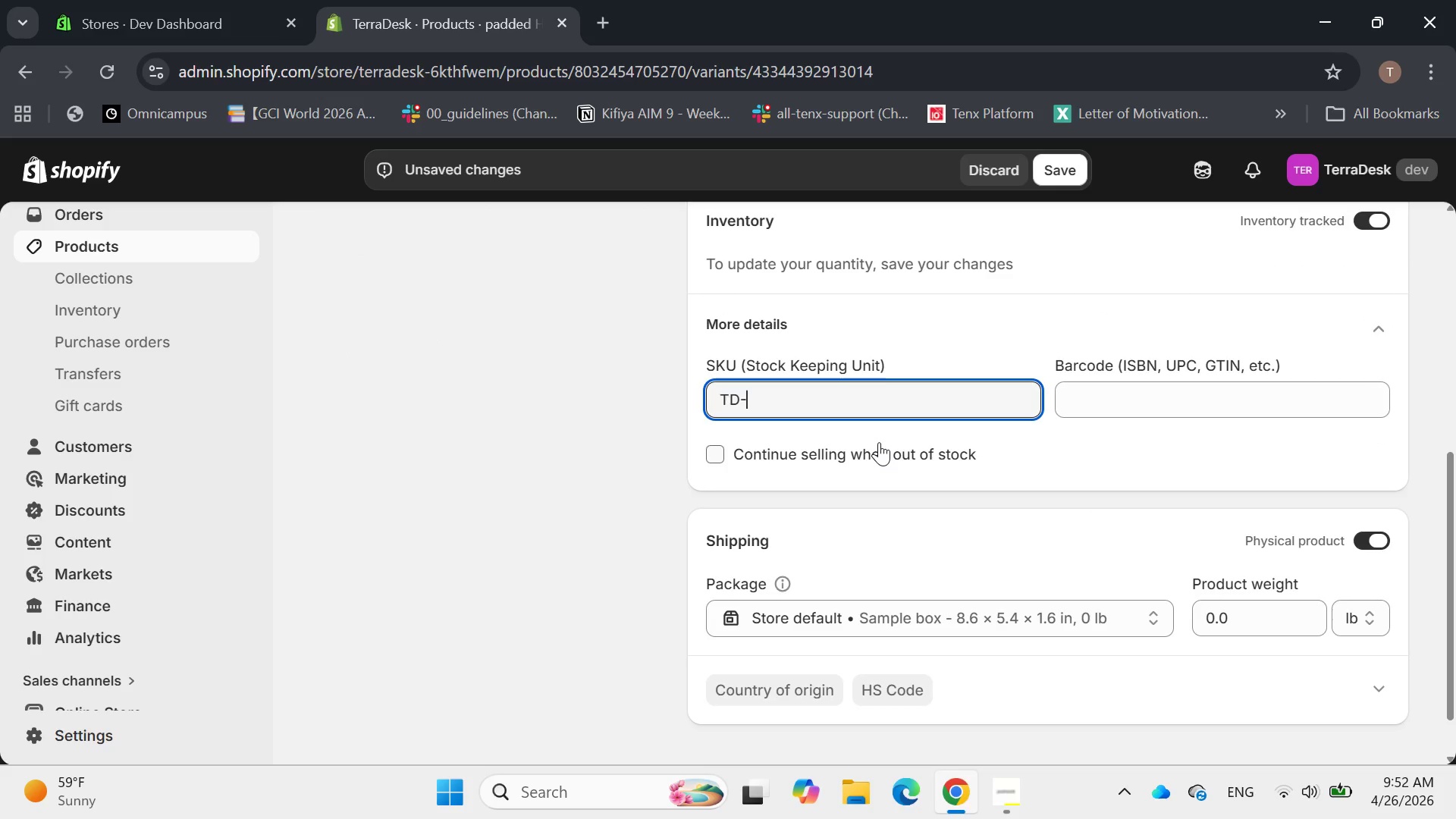 
key(H)
 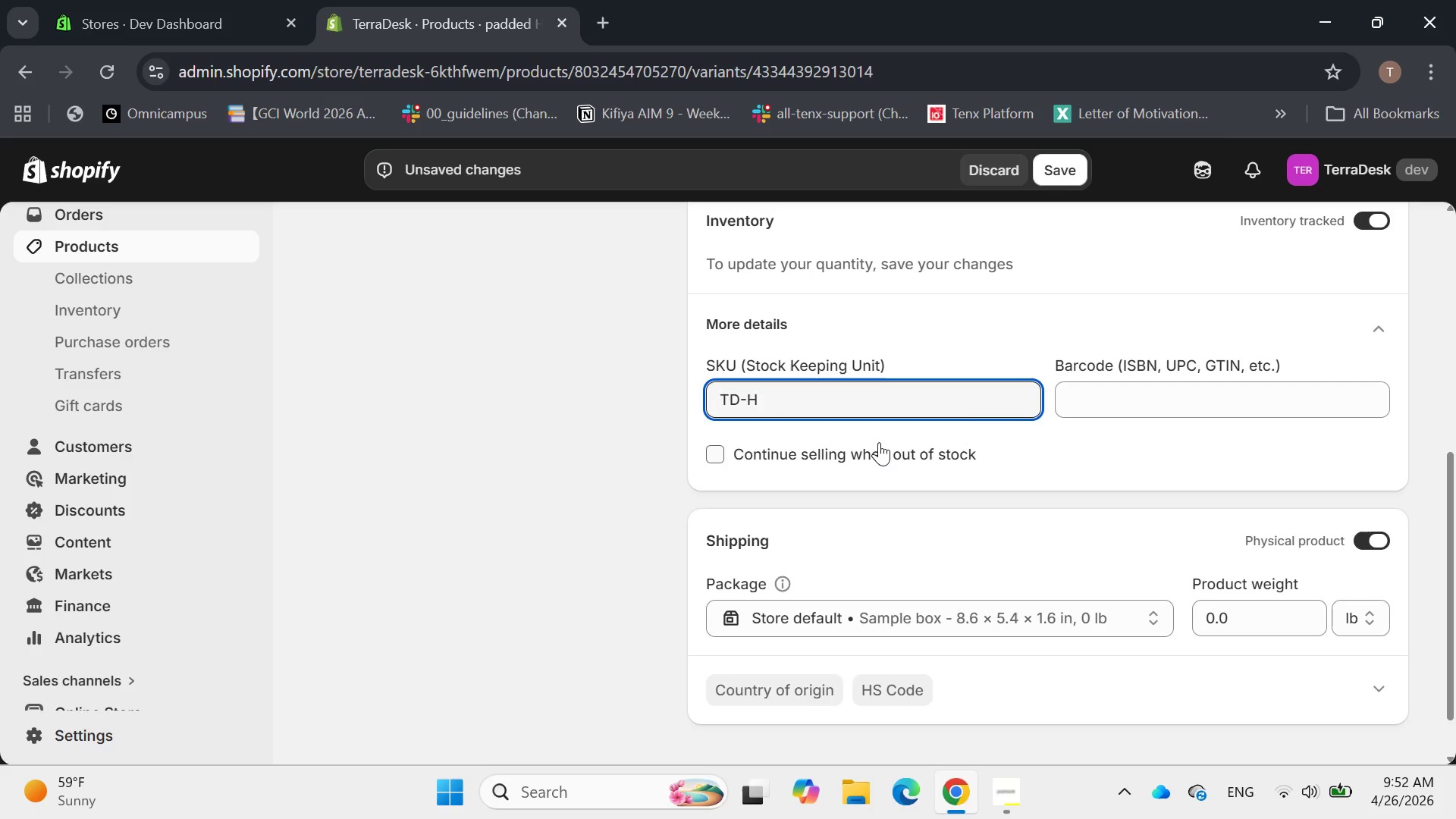 
wait(7.75)
 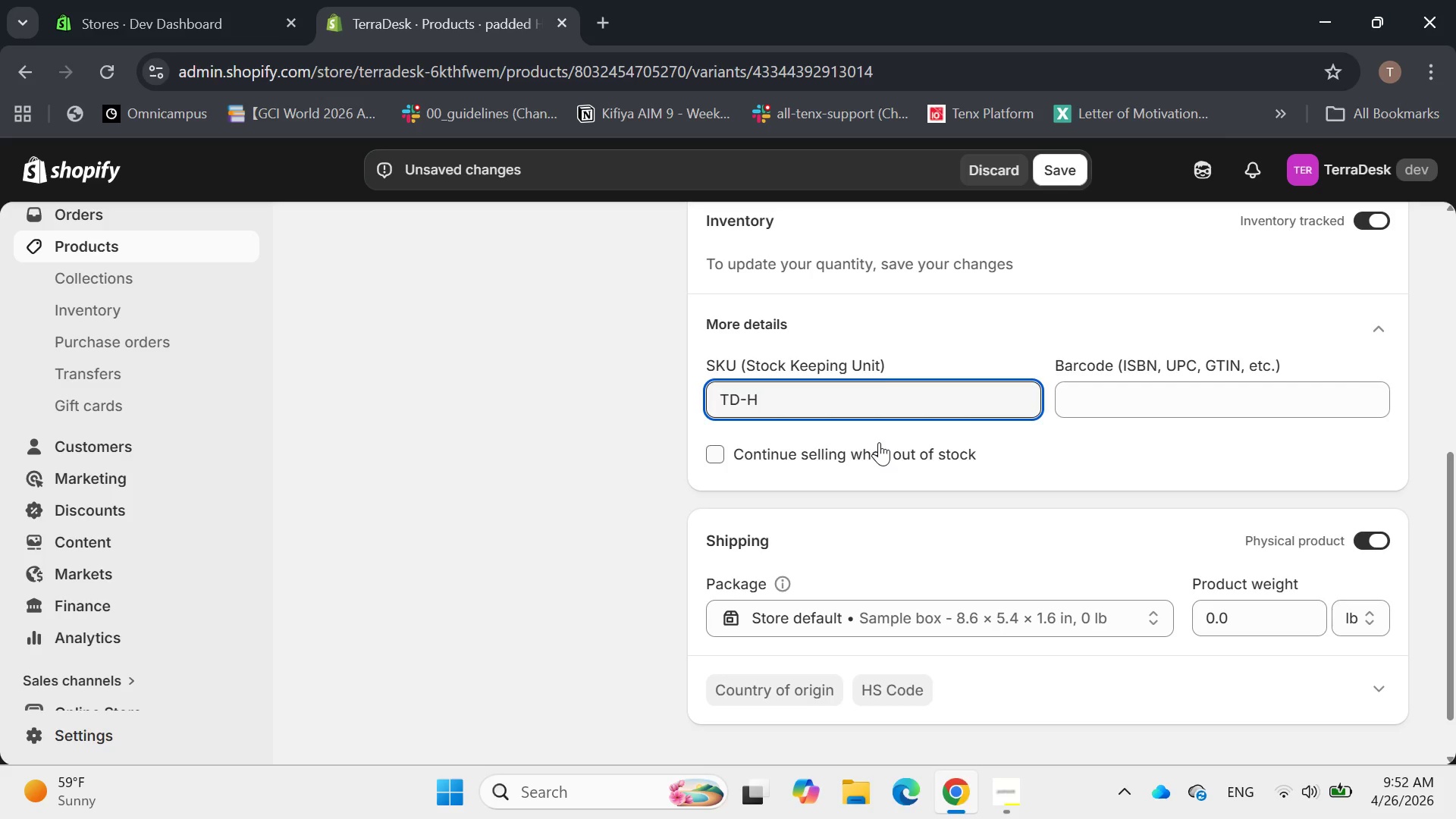 
type(MP-12)
 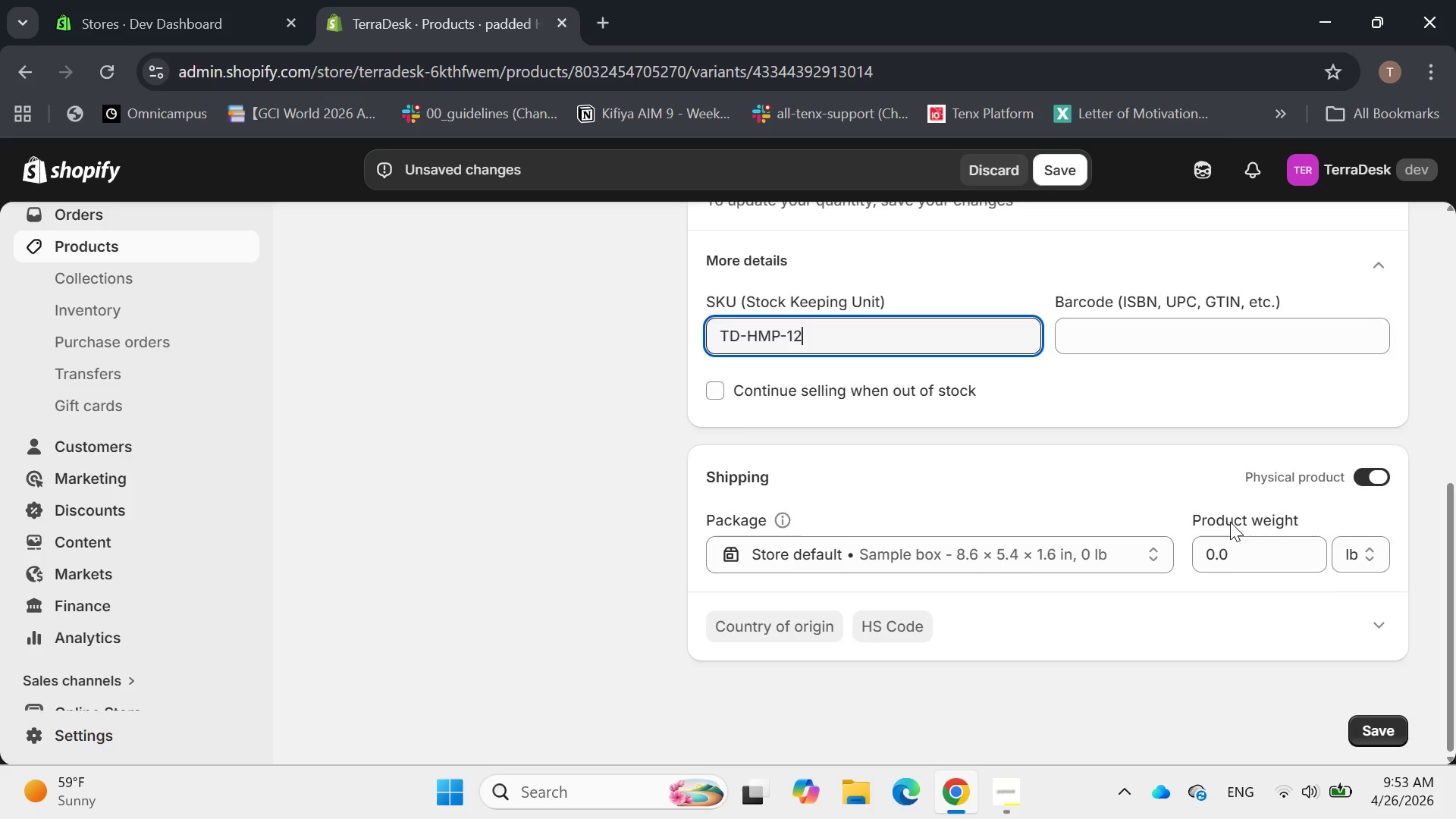 
left_click([1354, 560])
 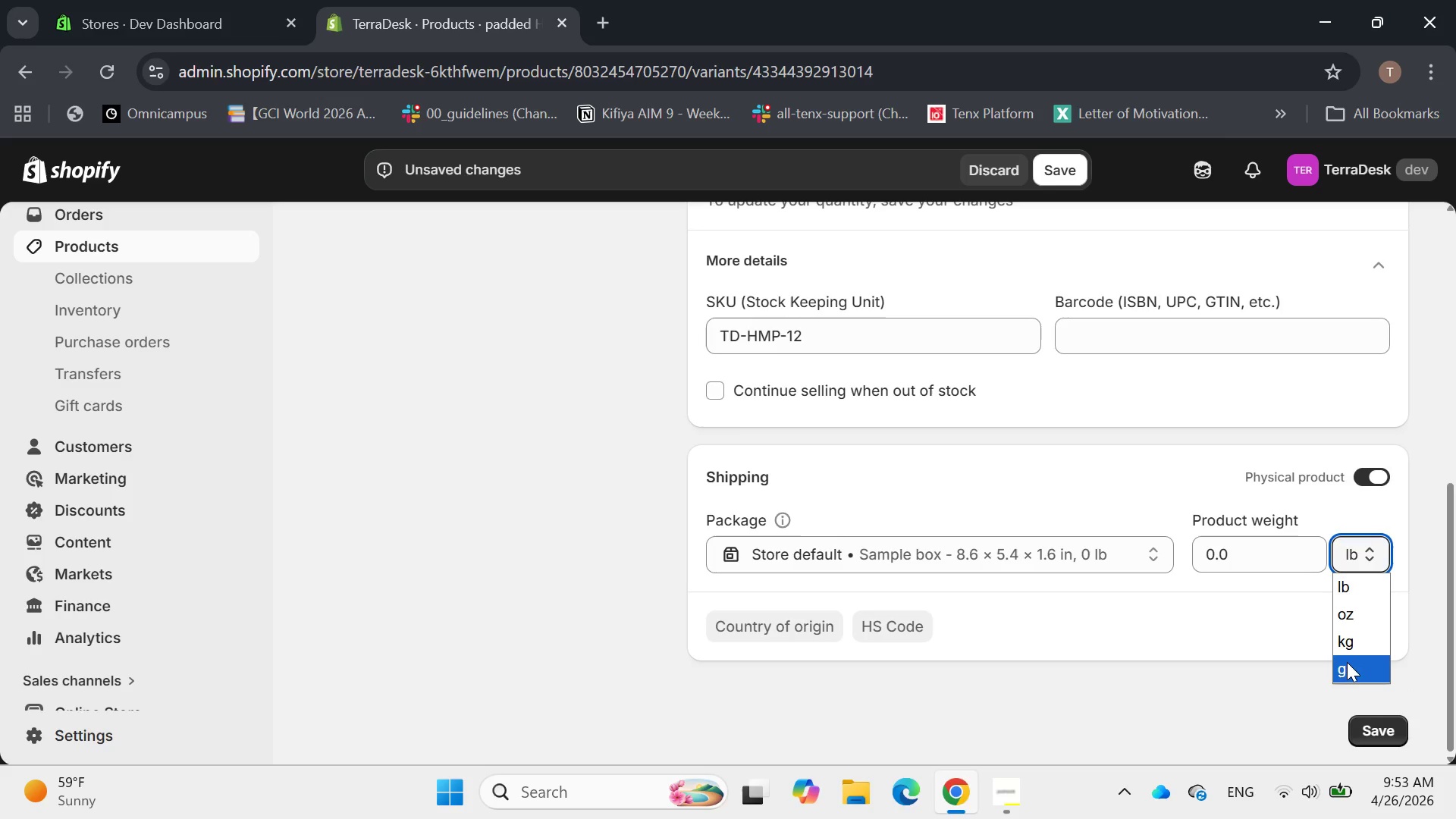 
left_click([1347, 666])
 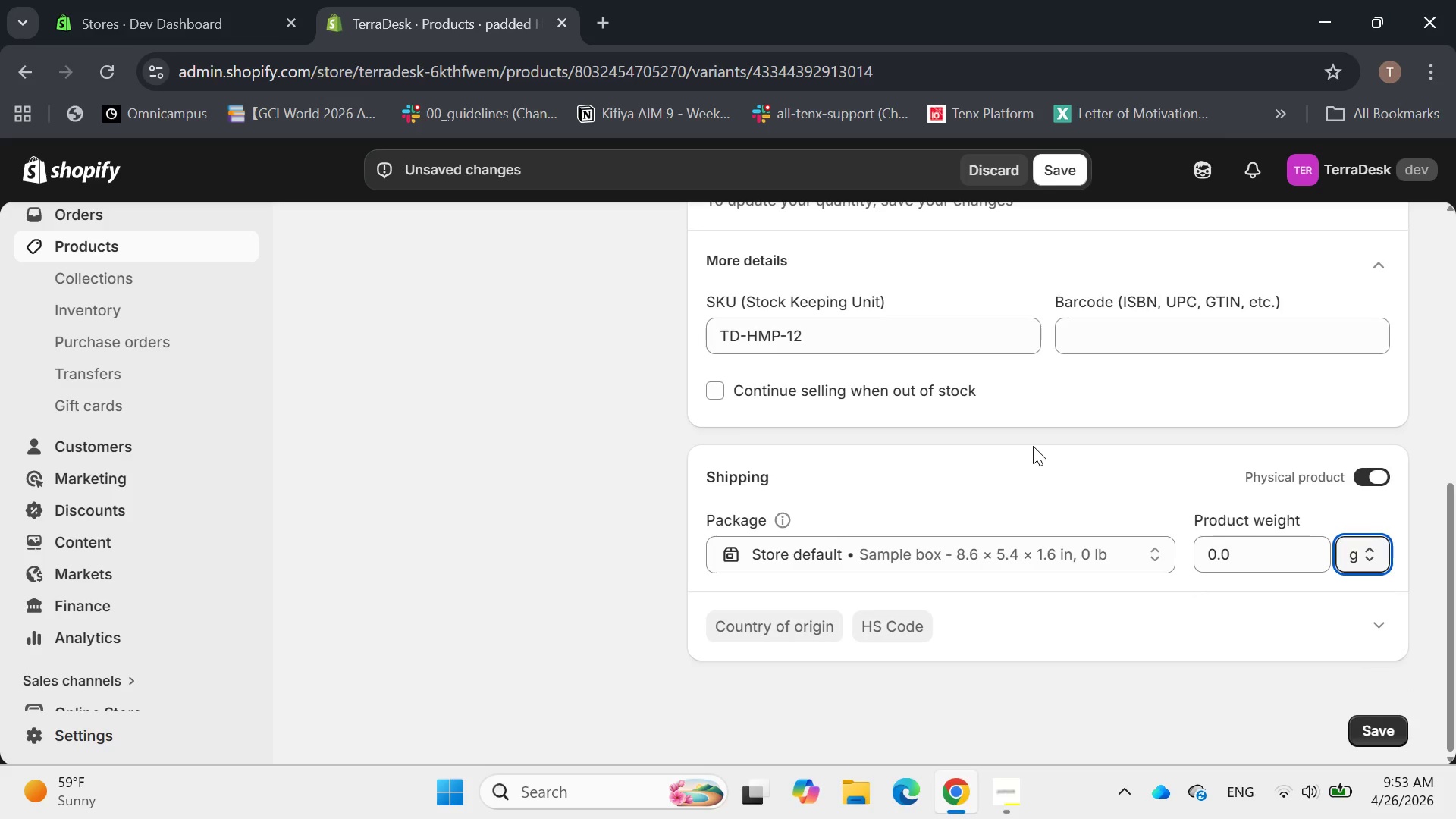 
wait(5.62)
 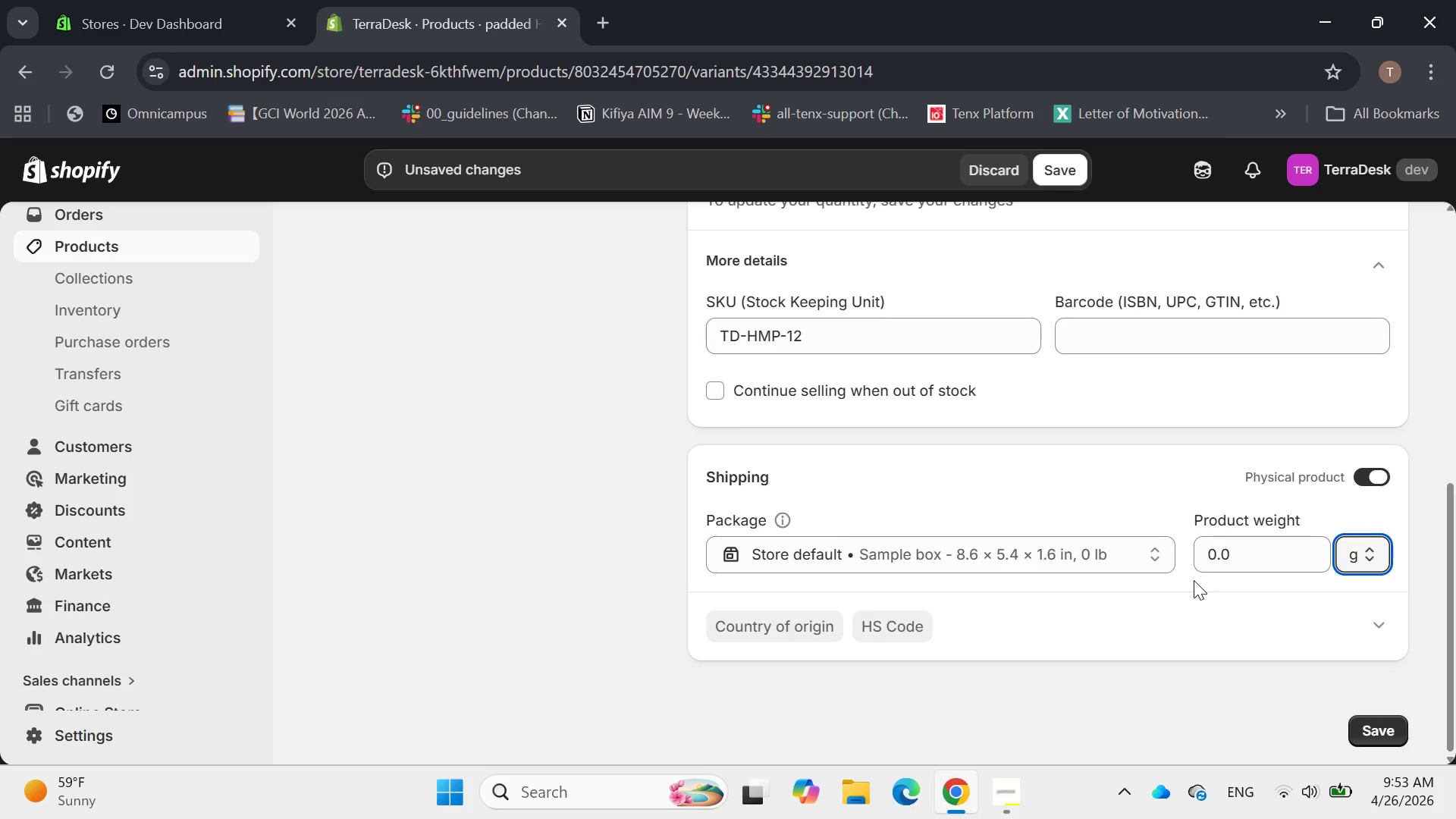 
left_click_drag(start_coordinate=[1272, 544], to_coordinate=[1202, 559])
 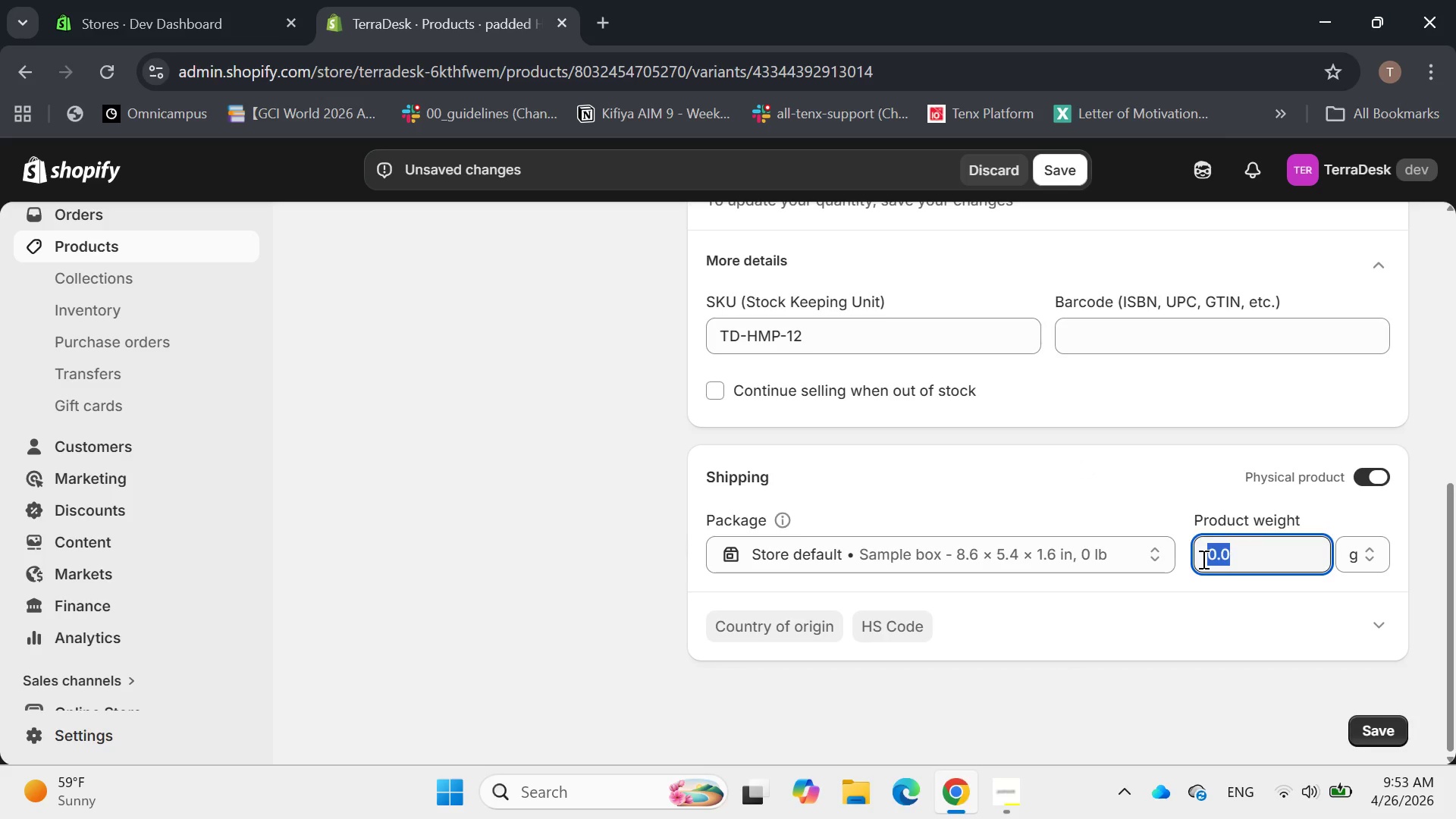 
key(Backspace)
 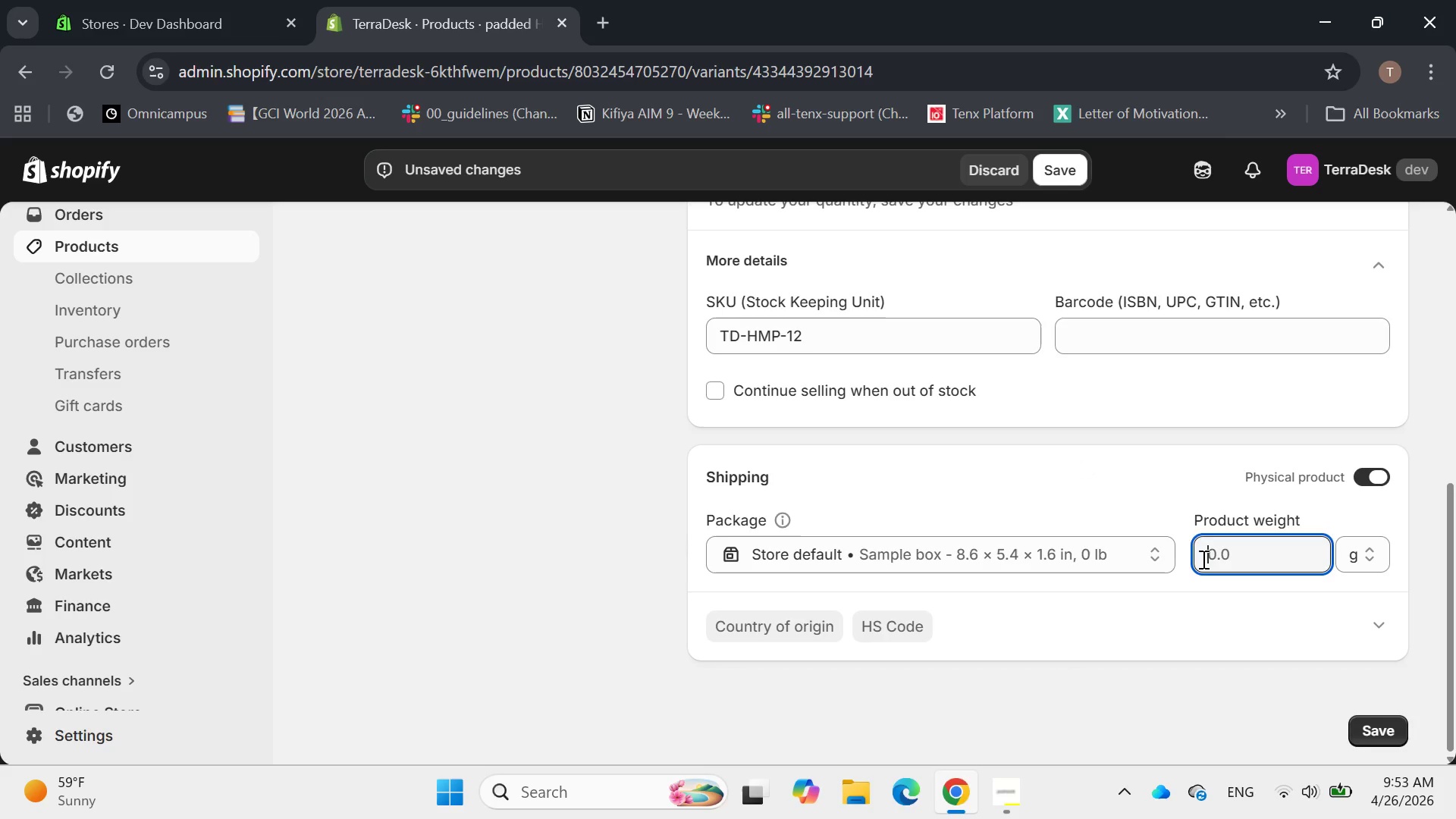 
wait(9.53)
 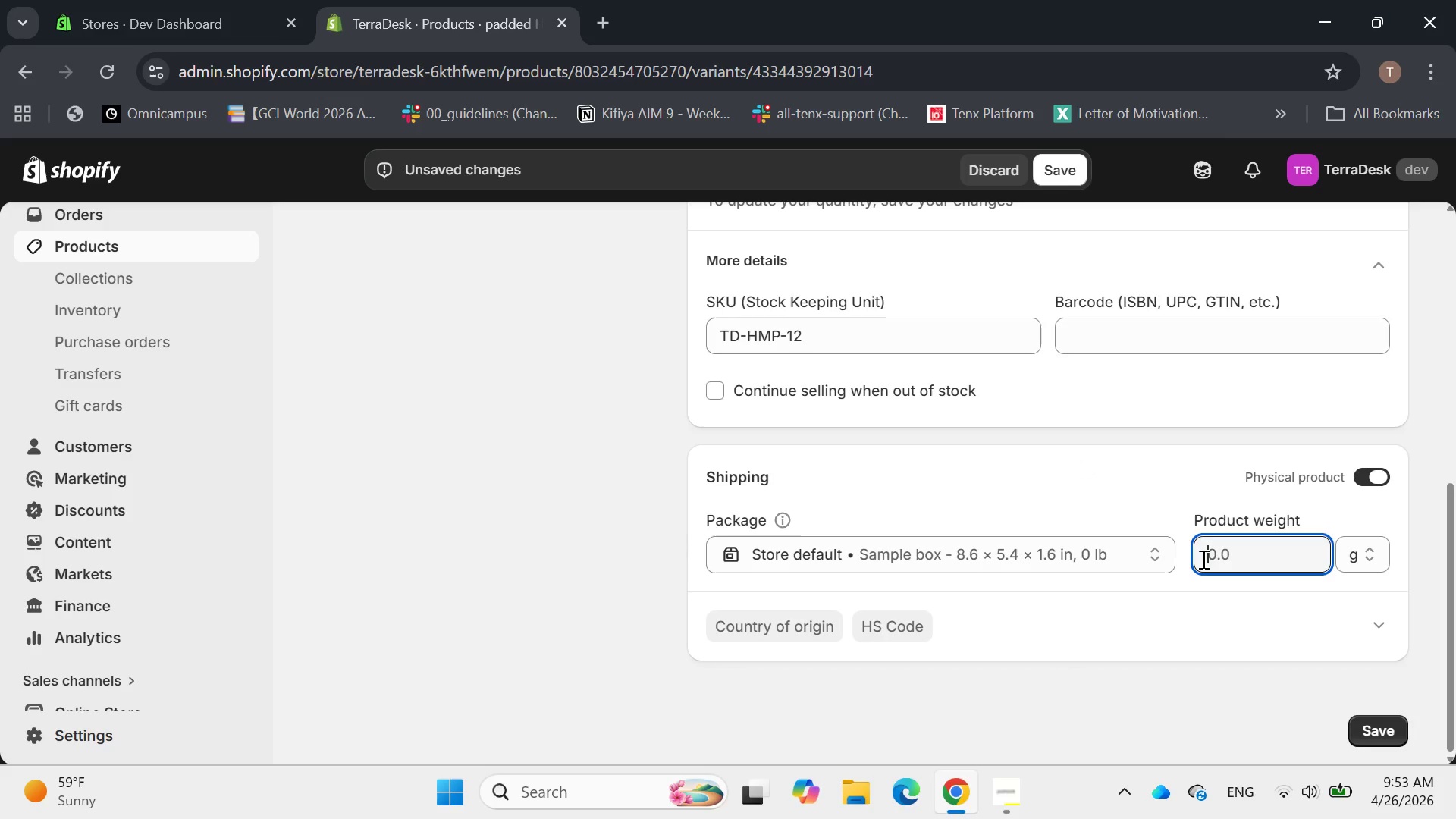 
type(3OO)
 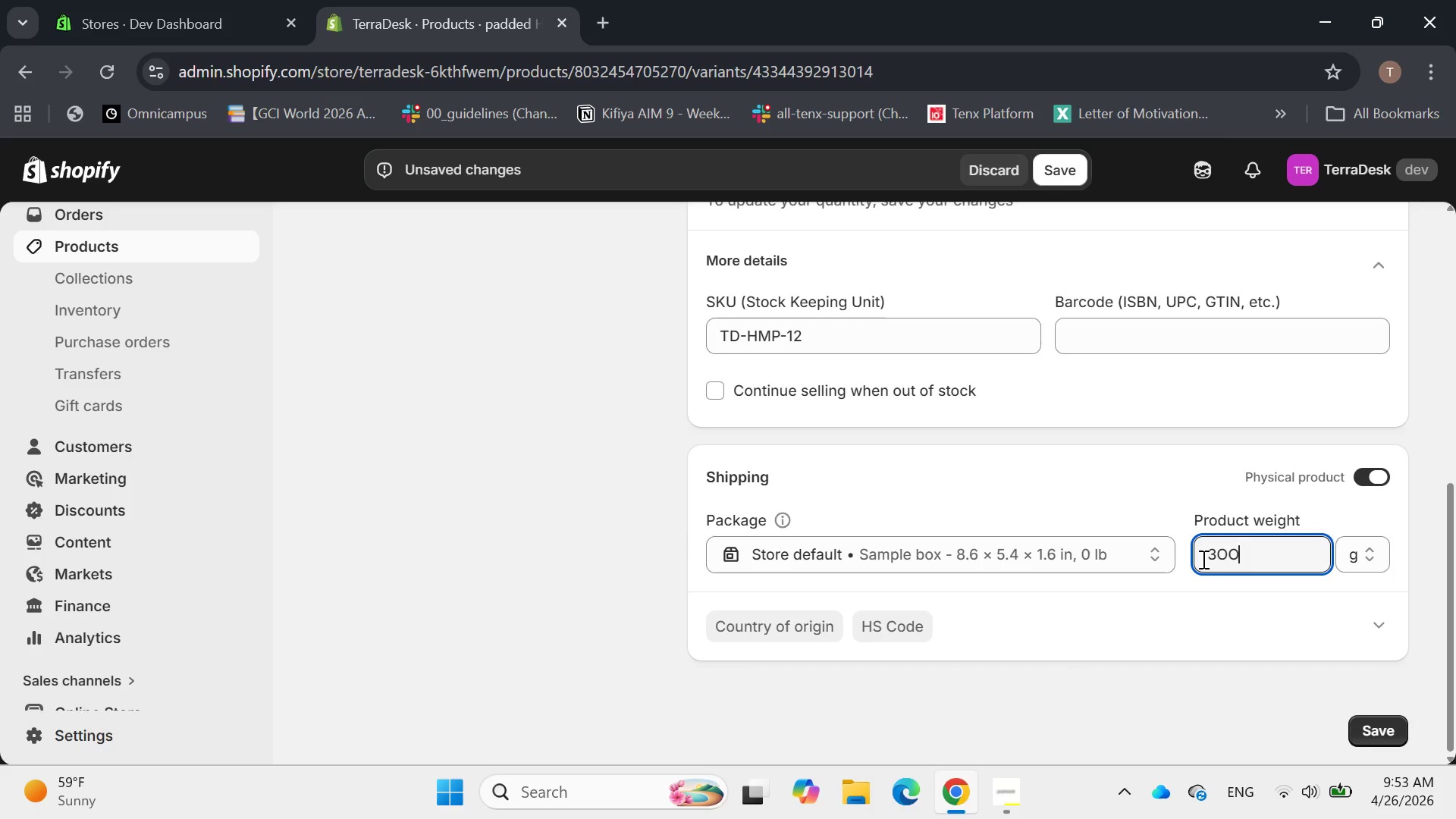 
key(Enter)